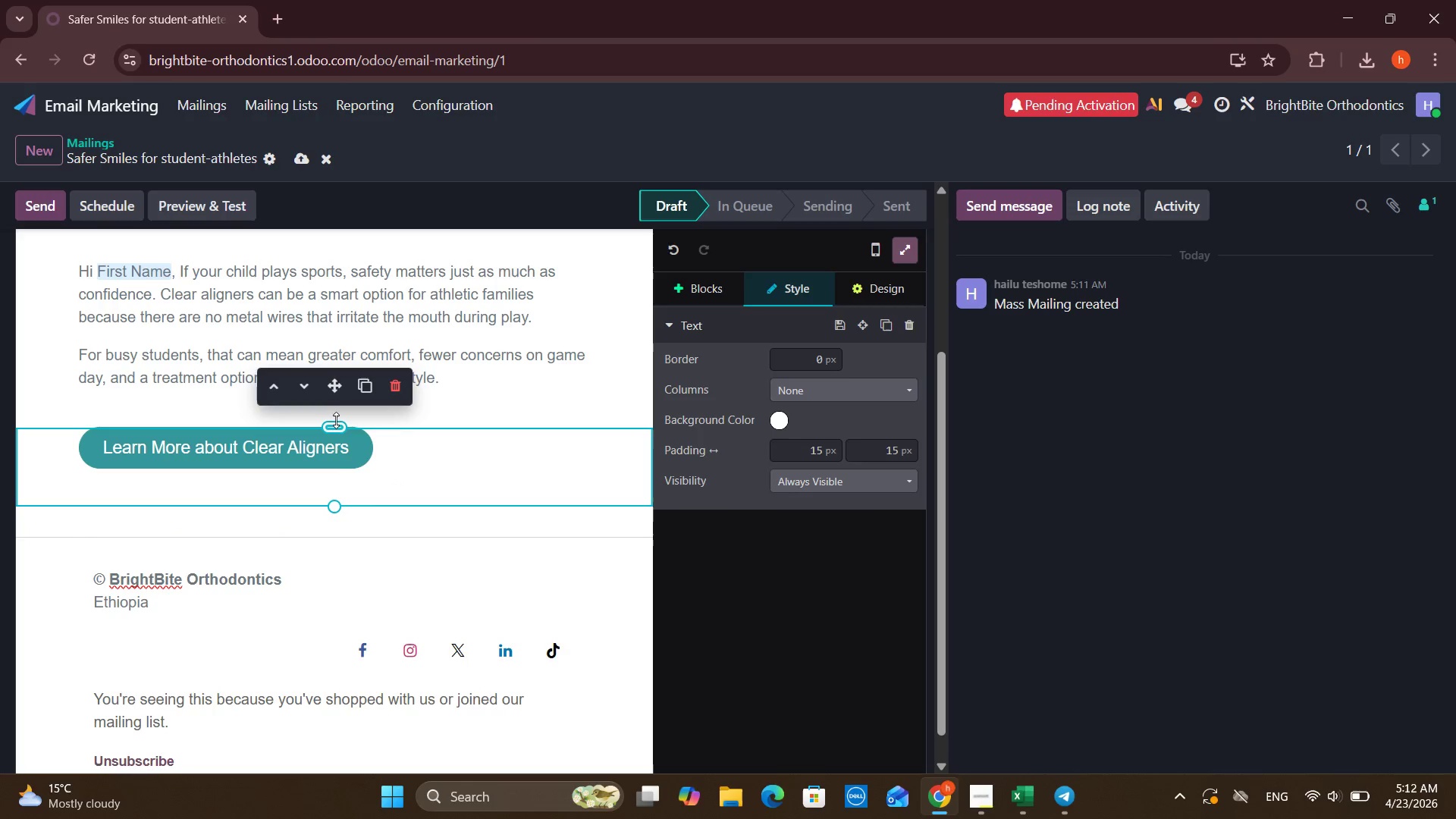 
left_click_drag(start_coordinate=[334, 420], to_coordinate=[359, 431])
 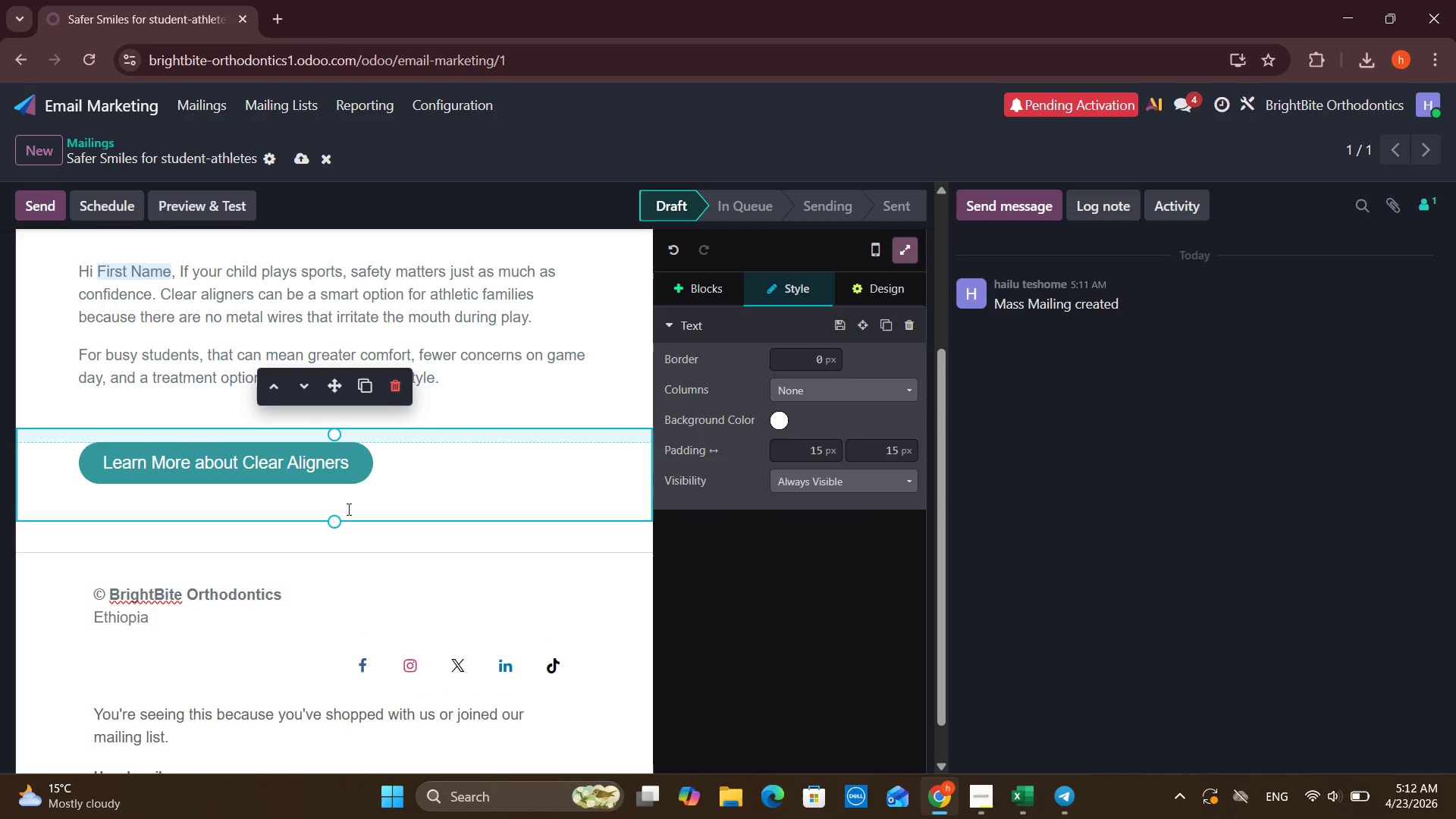 
key(Backspace)
 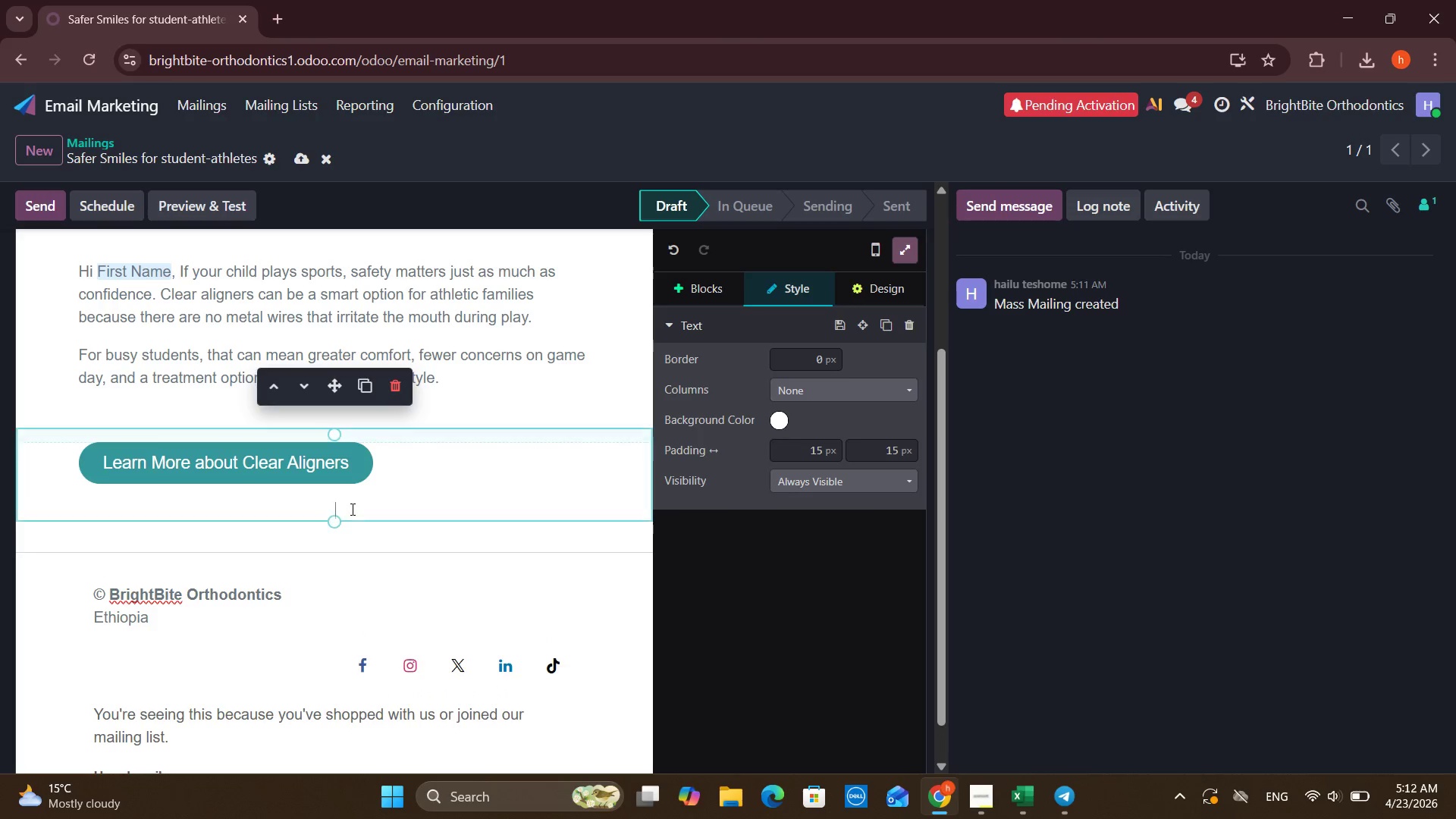 
key(Delete)
 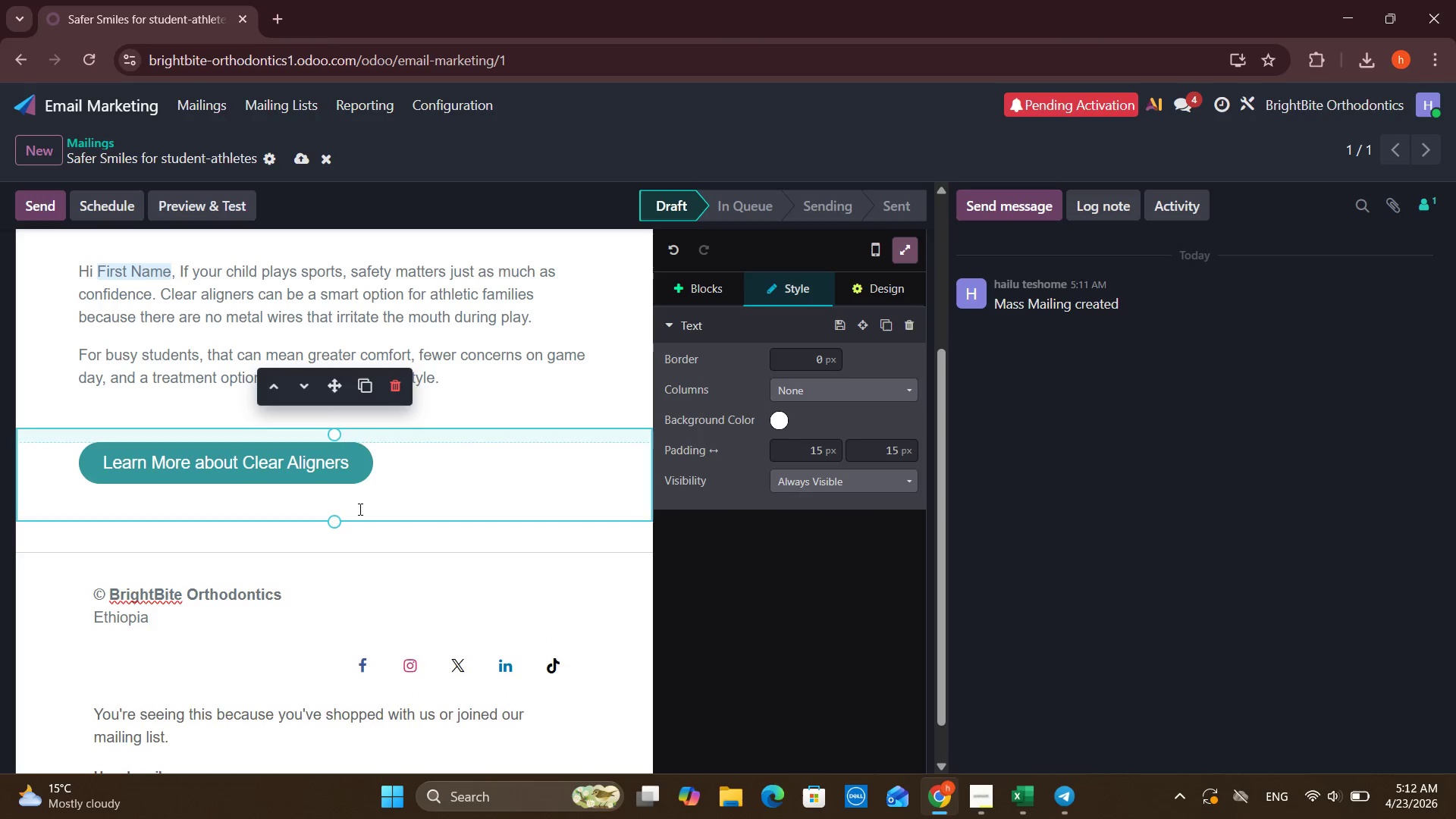 
key(Delete)
 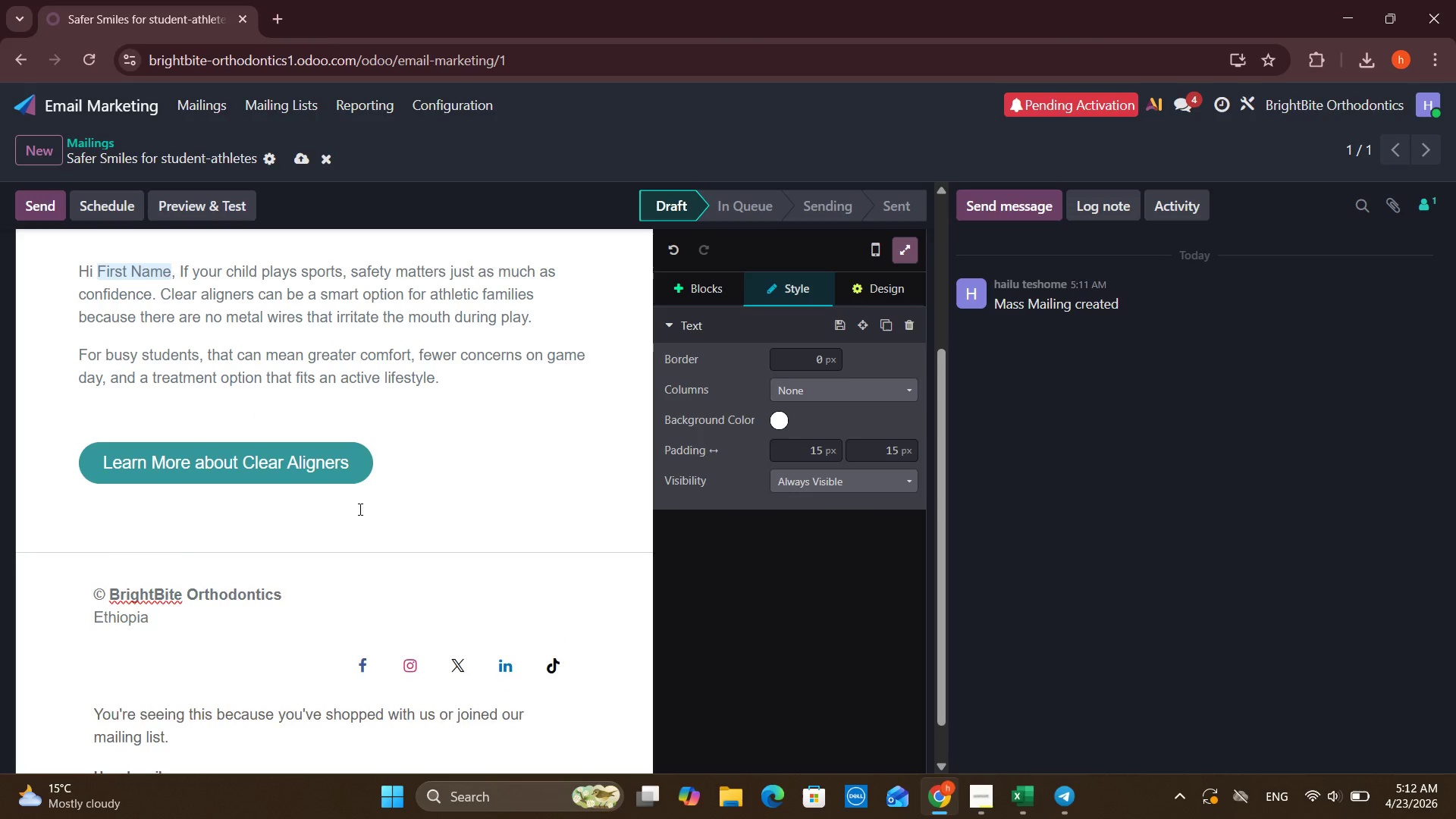 
key(Backspace)
 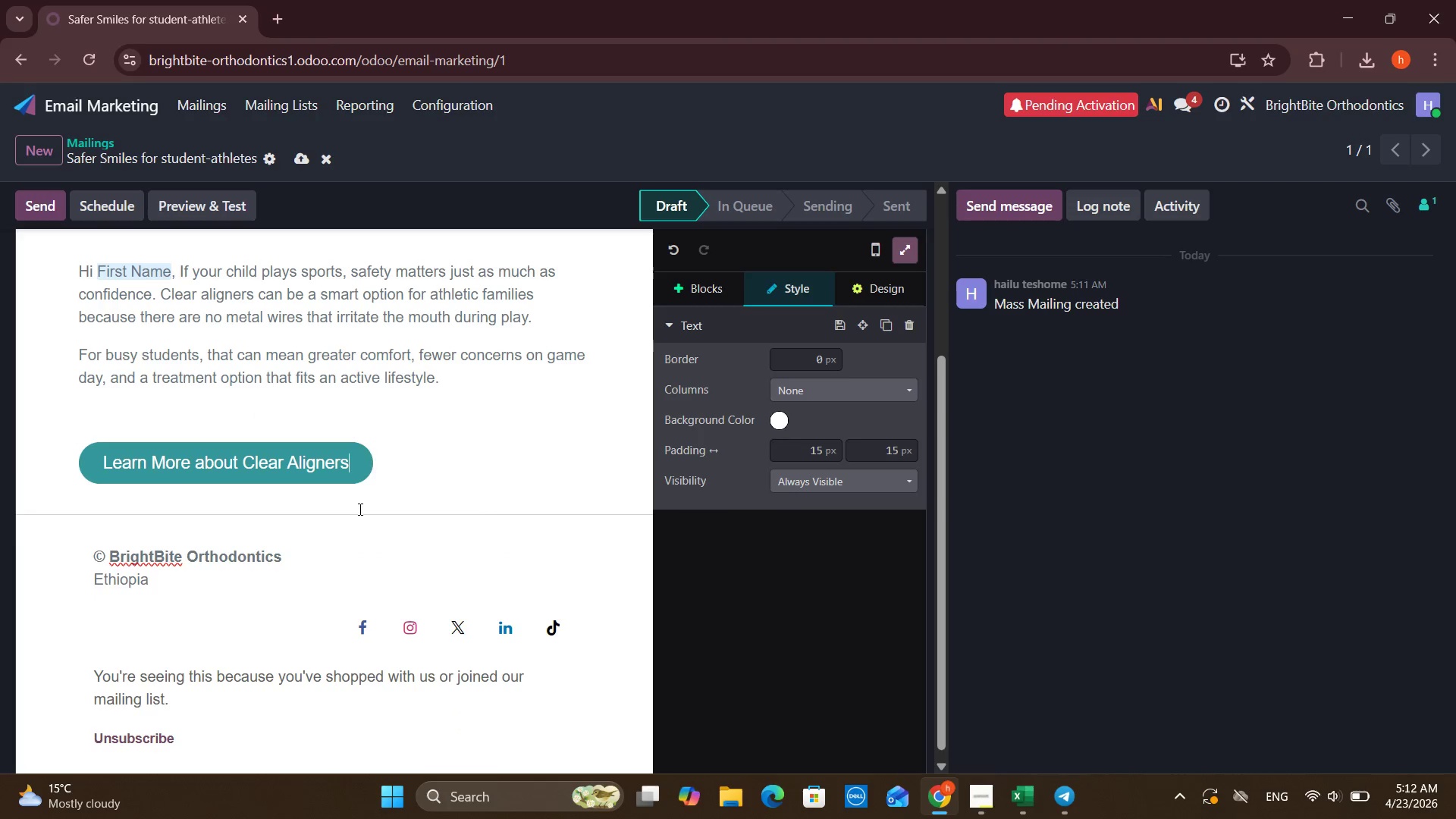 
key(Backspace)
 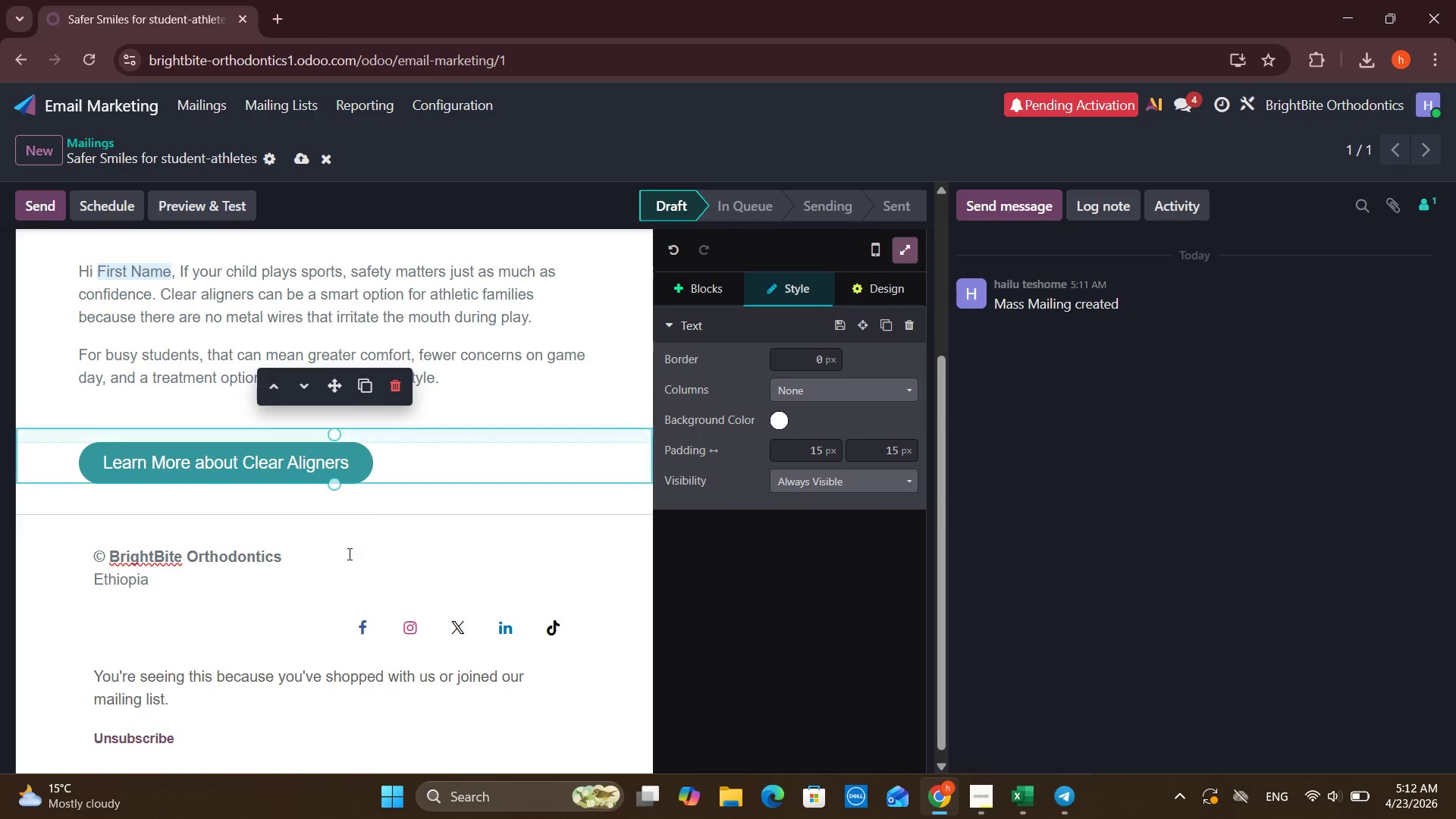 
left_click([348, 558])
 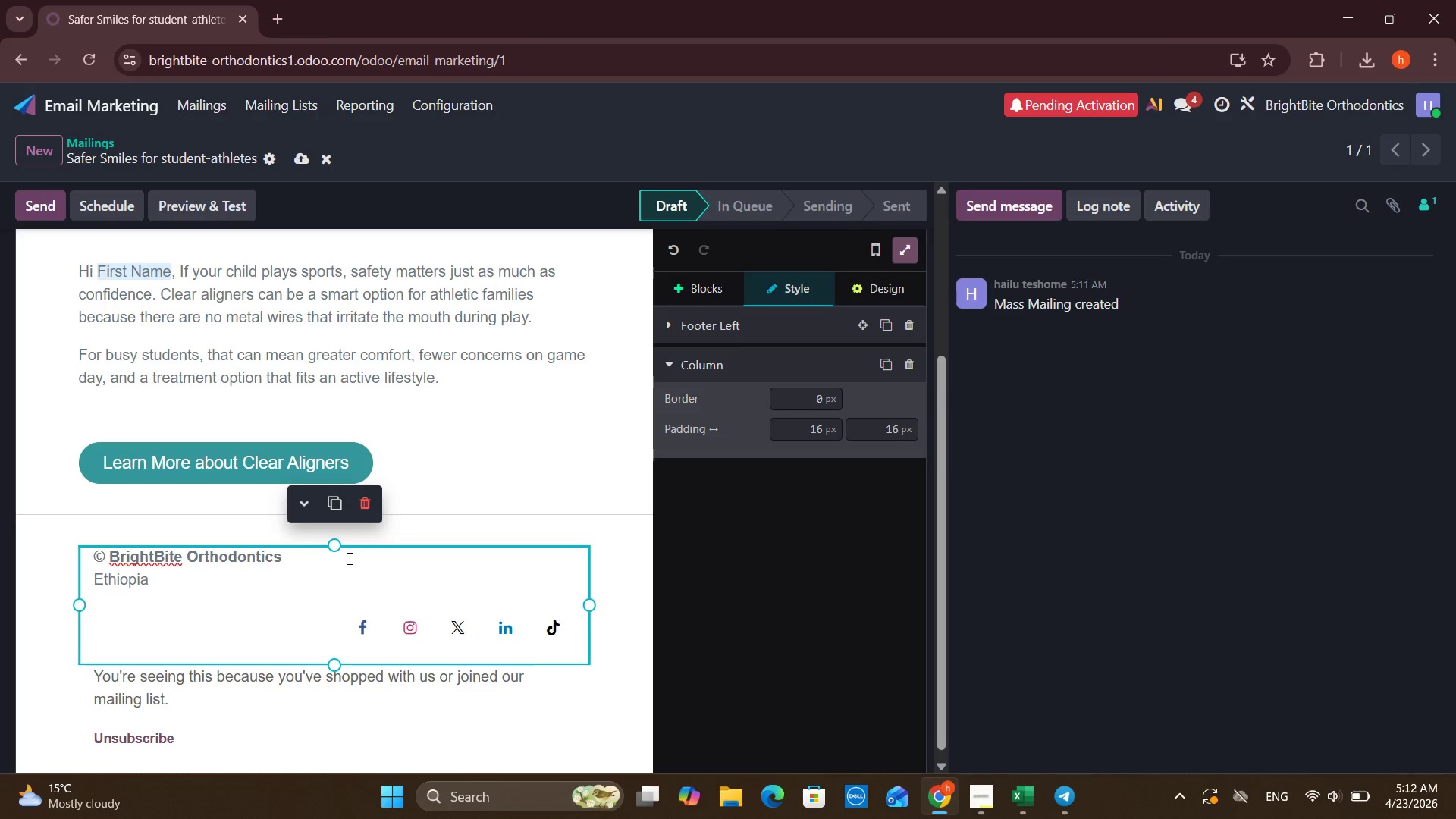 
wait(6.22)
 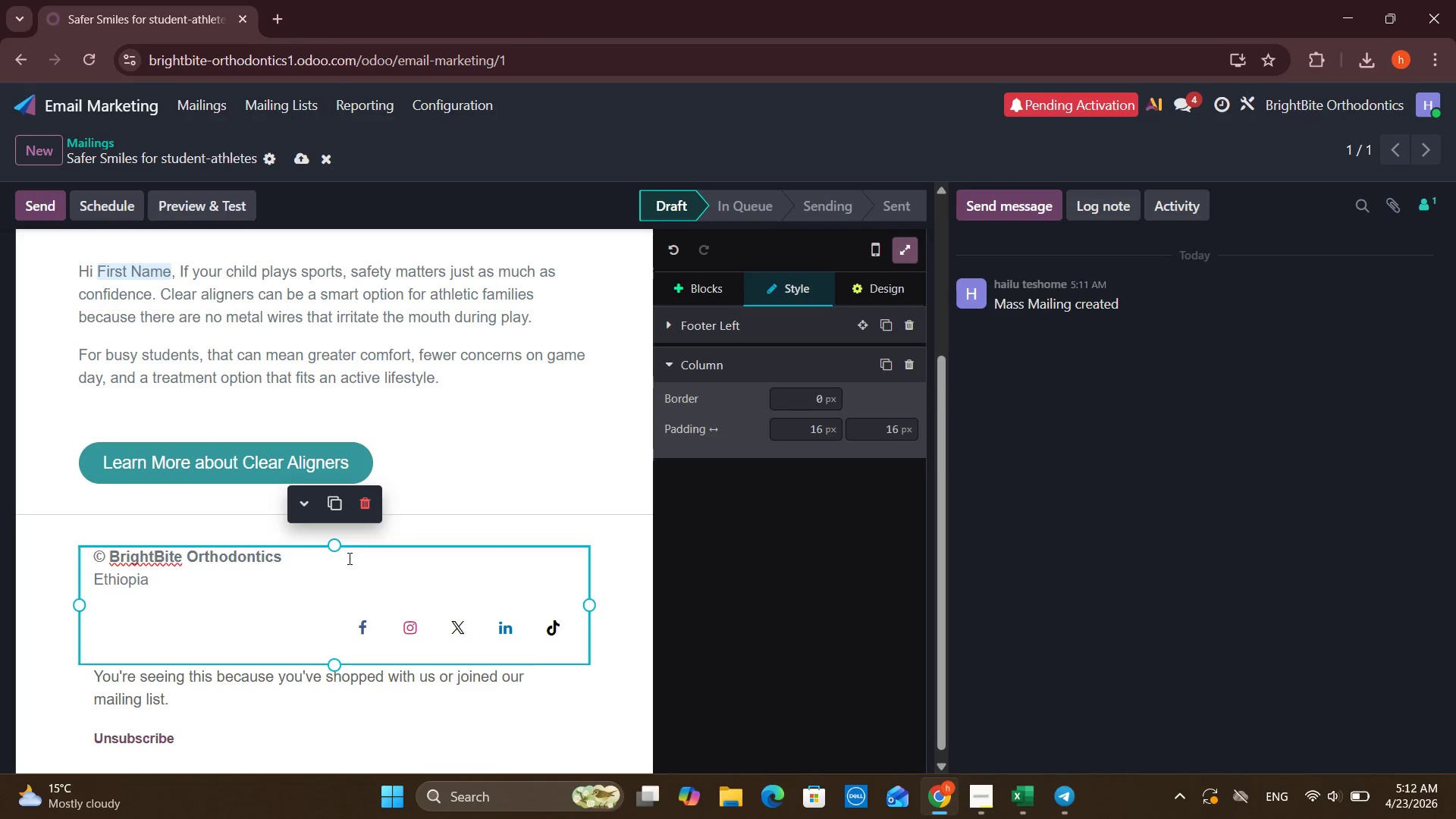 
left_click([477, 466])
 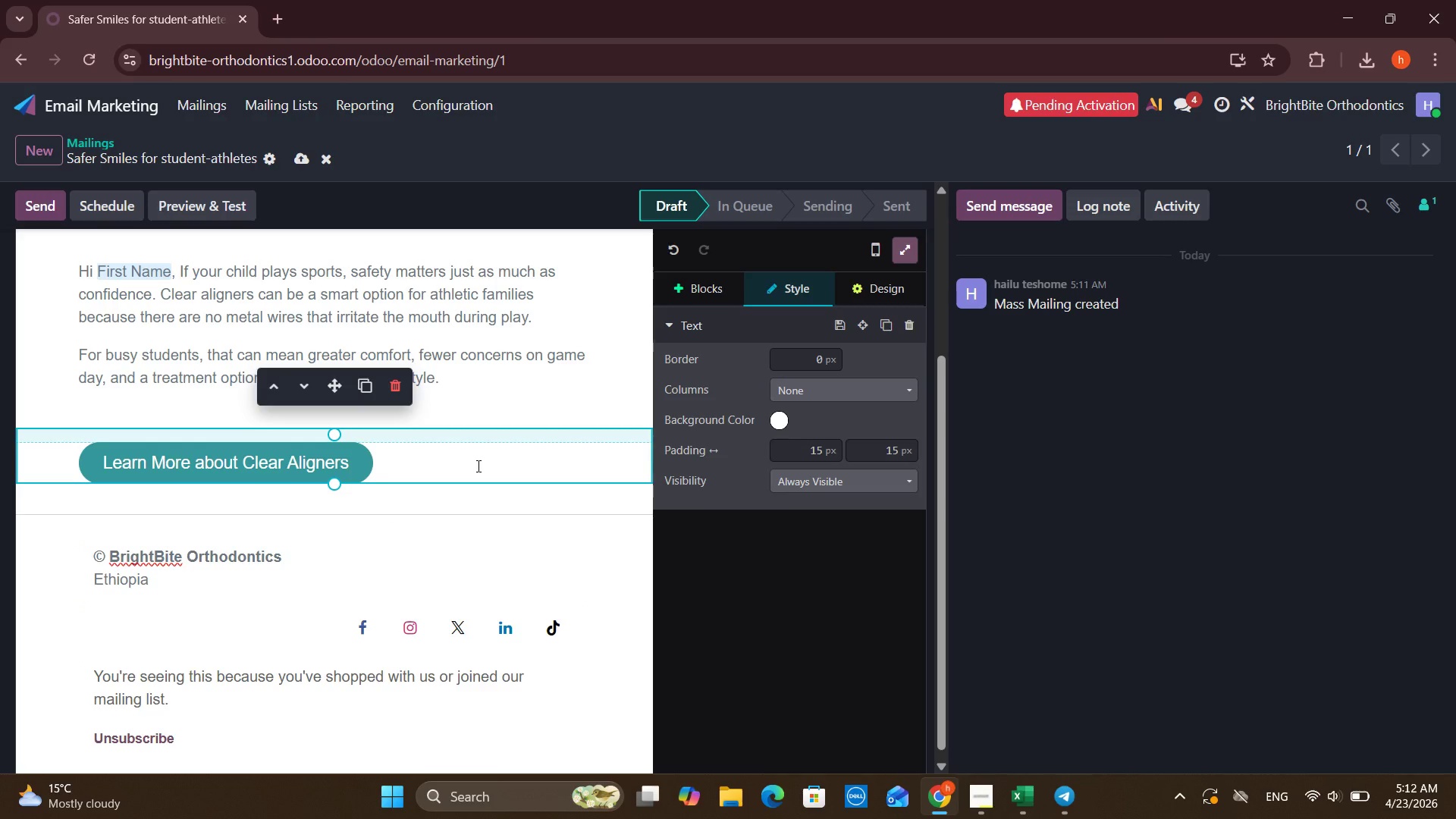 
key(Enter)
 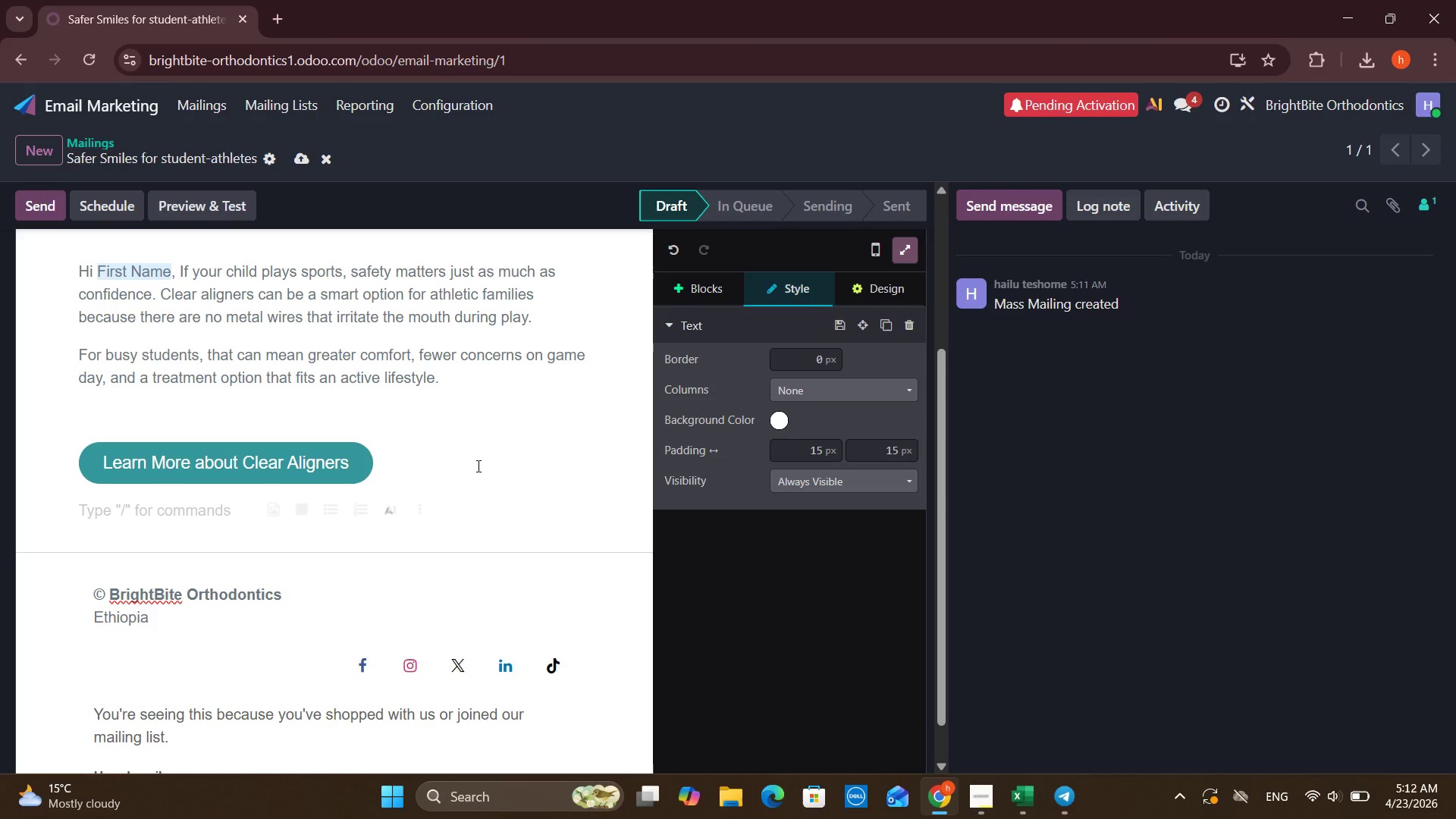 
type(I fyou)
key(Backspace)
key(Backspace)
key(Backspace)
key(Backspace)
key(Backspace)
type(f you )
key(Backspace)
key(Backspace)
key(Backspace)
key(Backspace)
key(Backspace)
key(Backspace)
key(Backspace)
key(Backspace)
 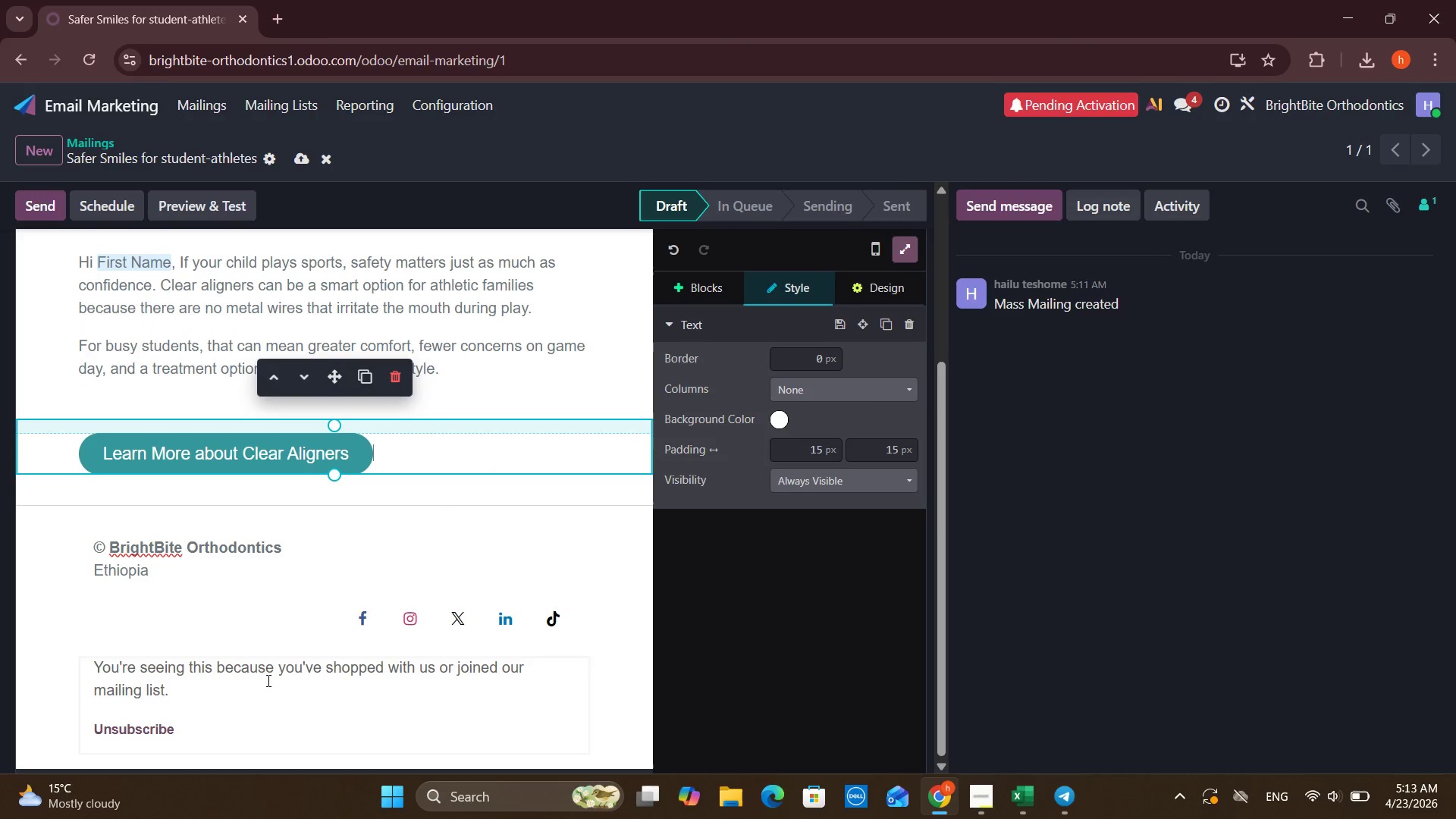 
wait(11.44)
 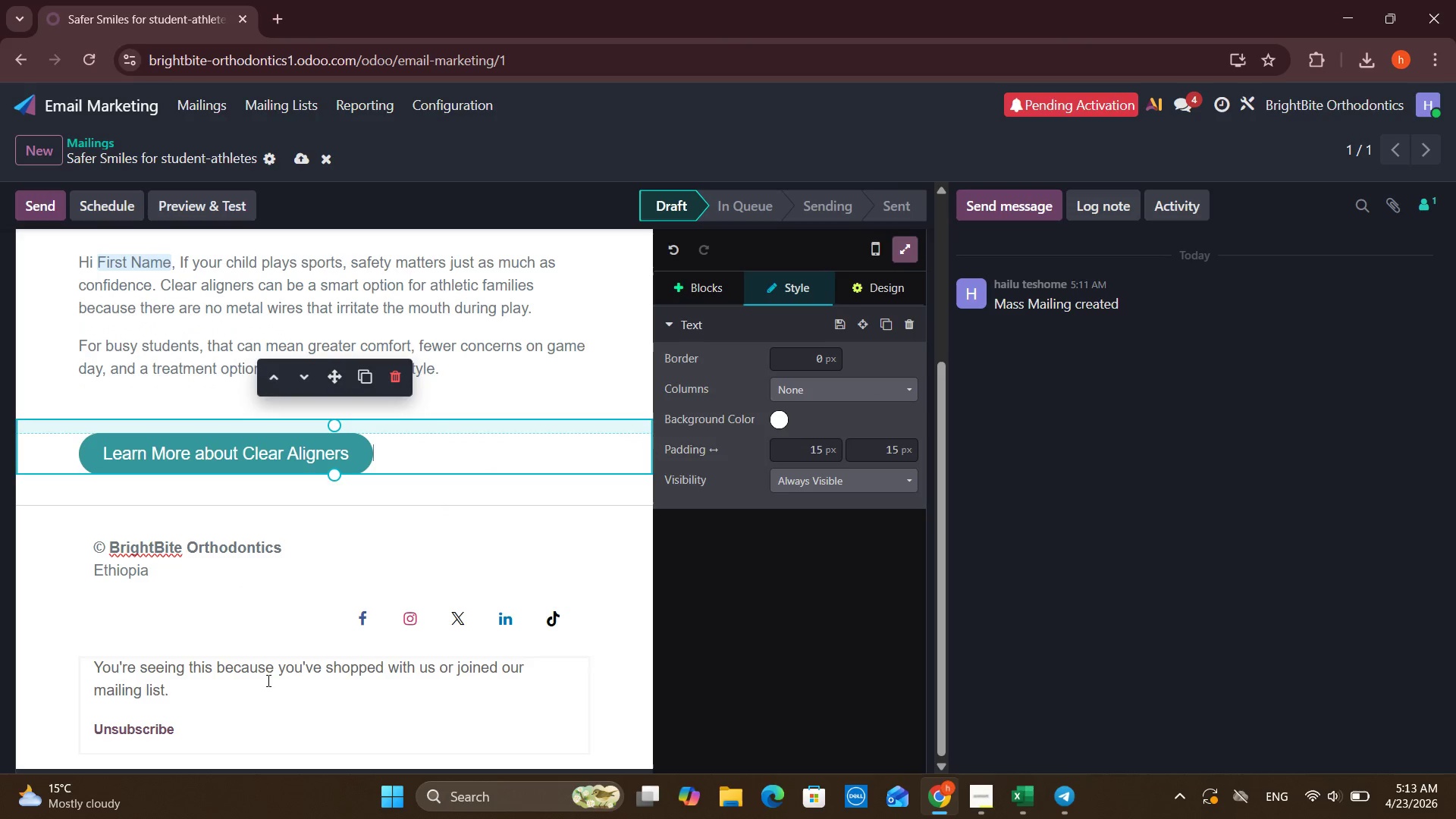 
left_click([896, 290])
 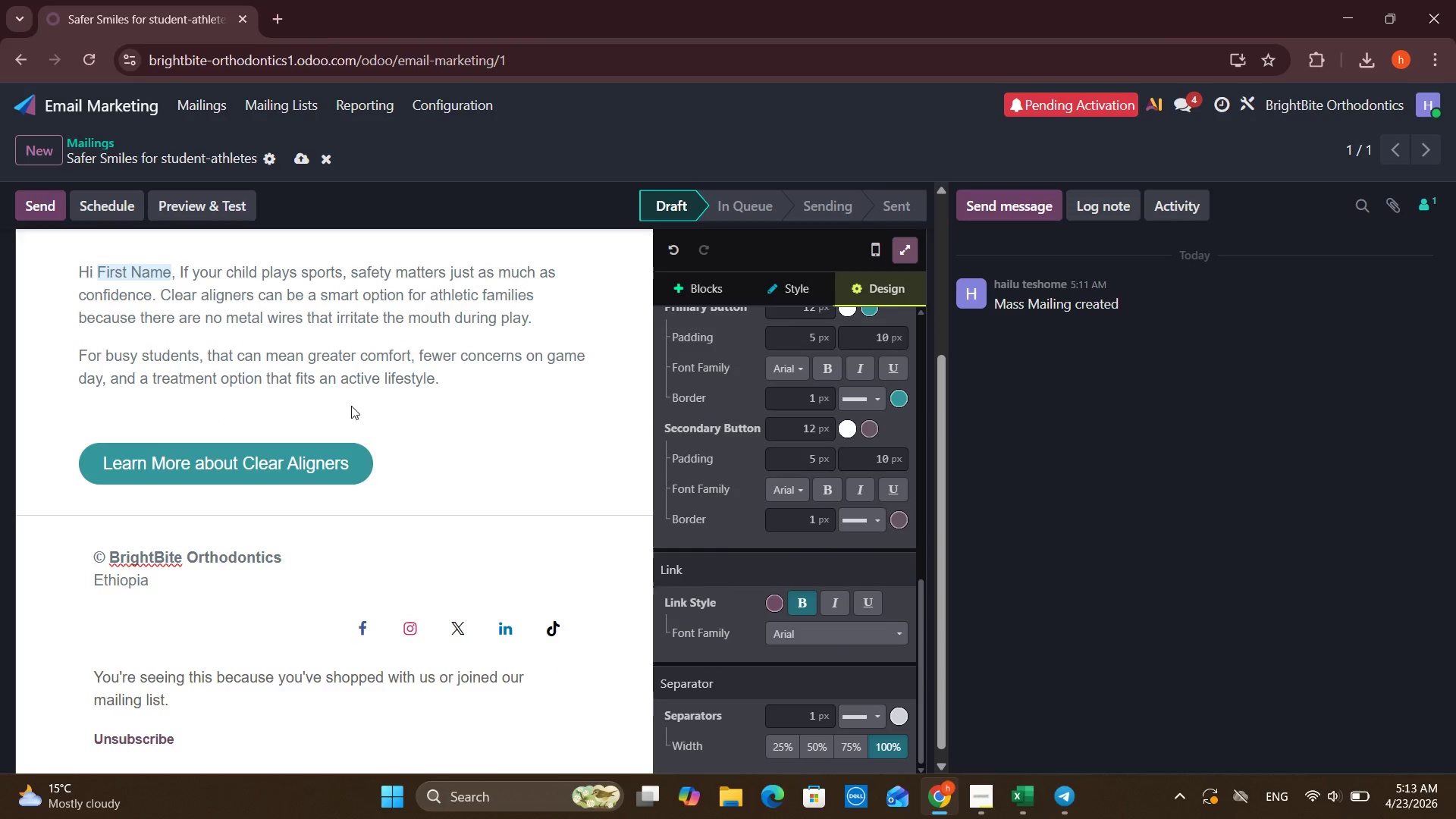 
wait(5.55)
 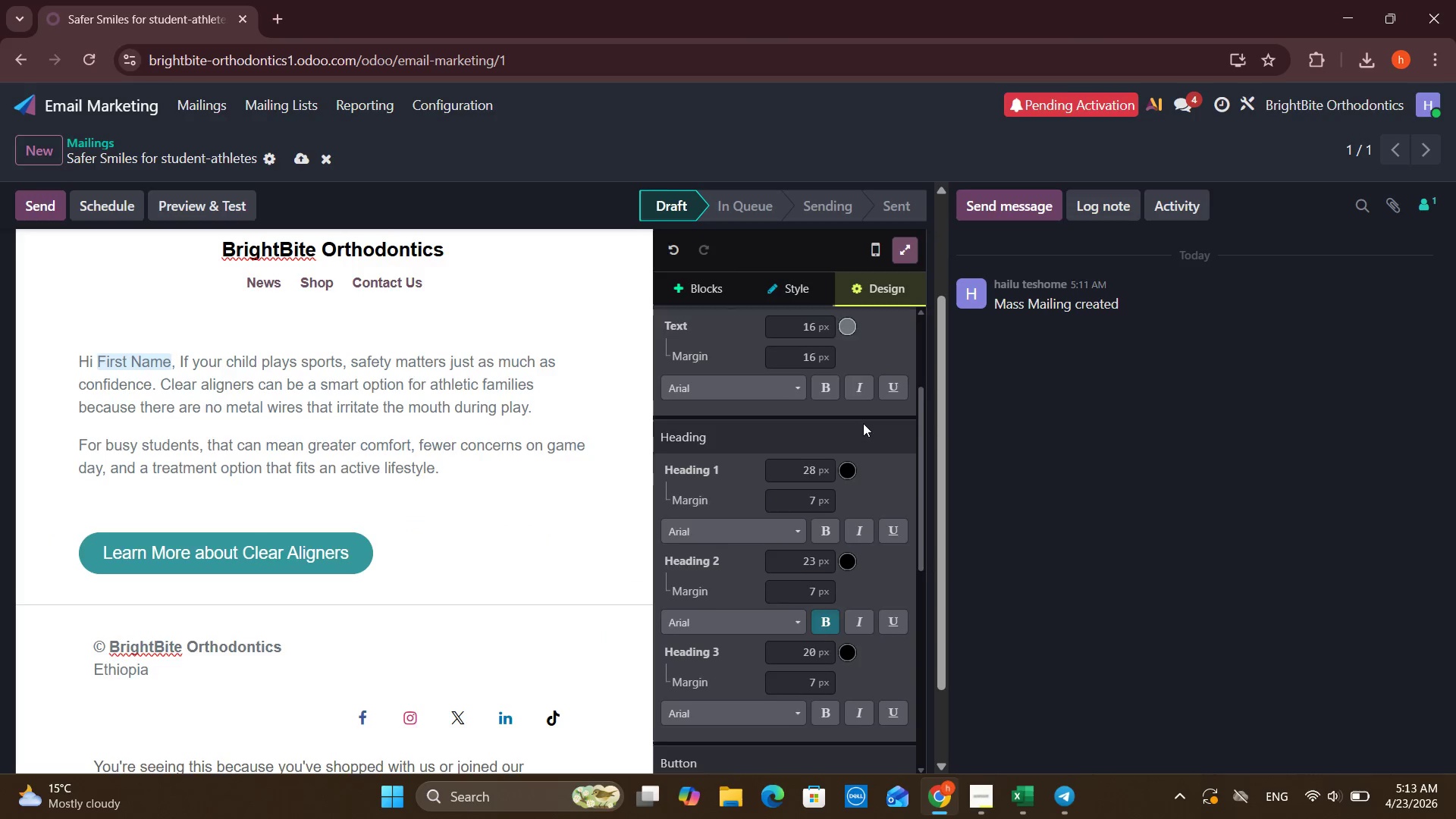 
left_click([482, 417])
 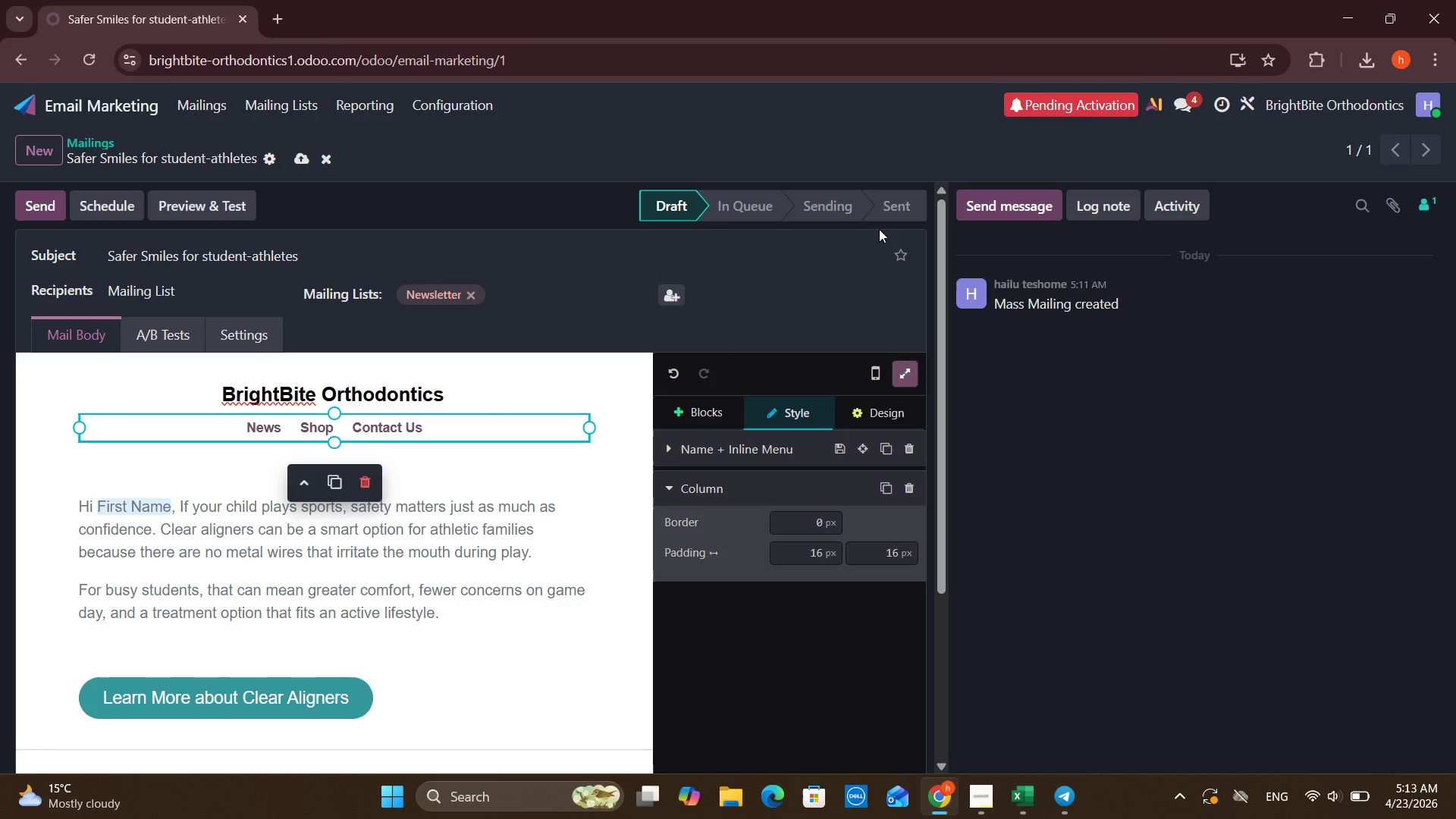 
wait(13.08)
 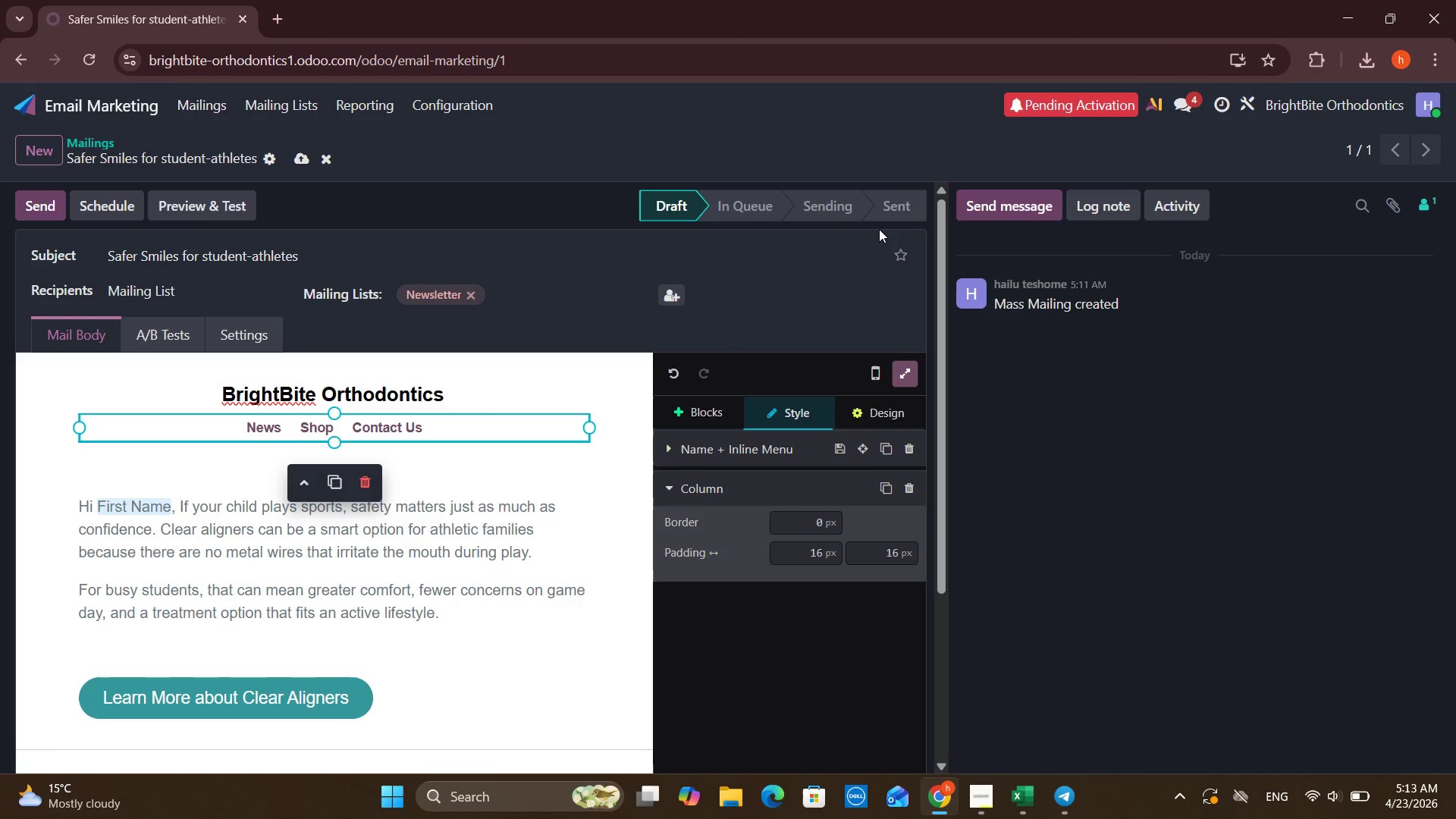 
left_click([227, 202])
 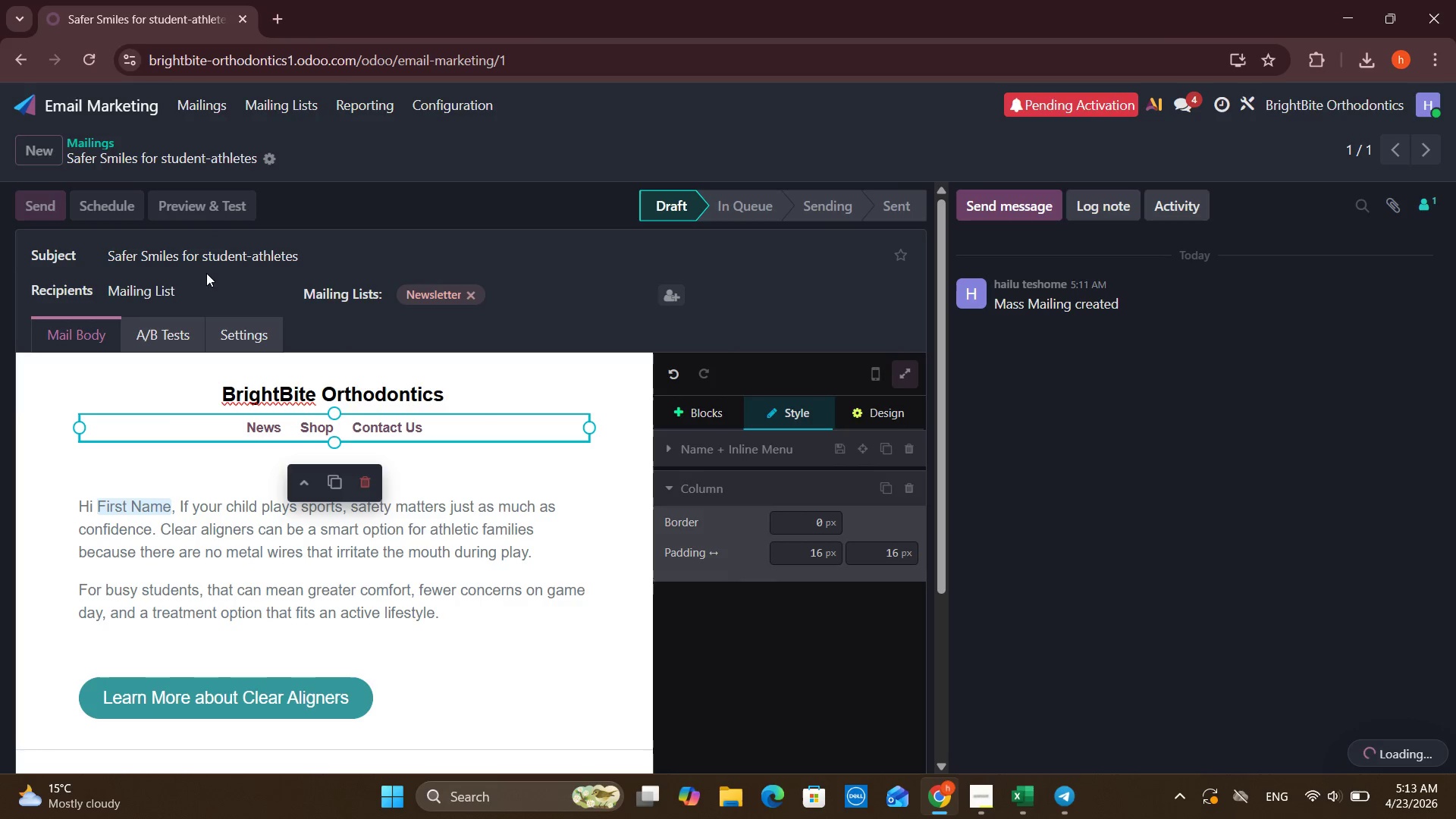 
left_click([165, 486])
 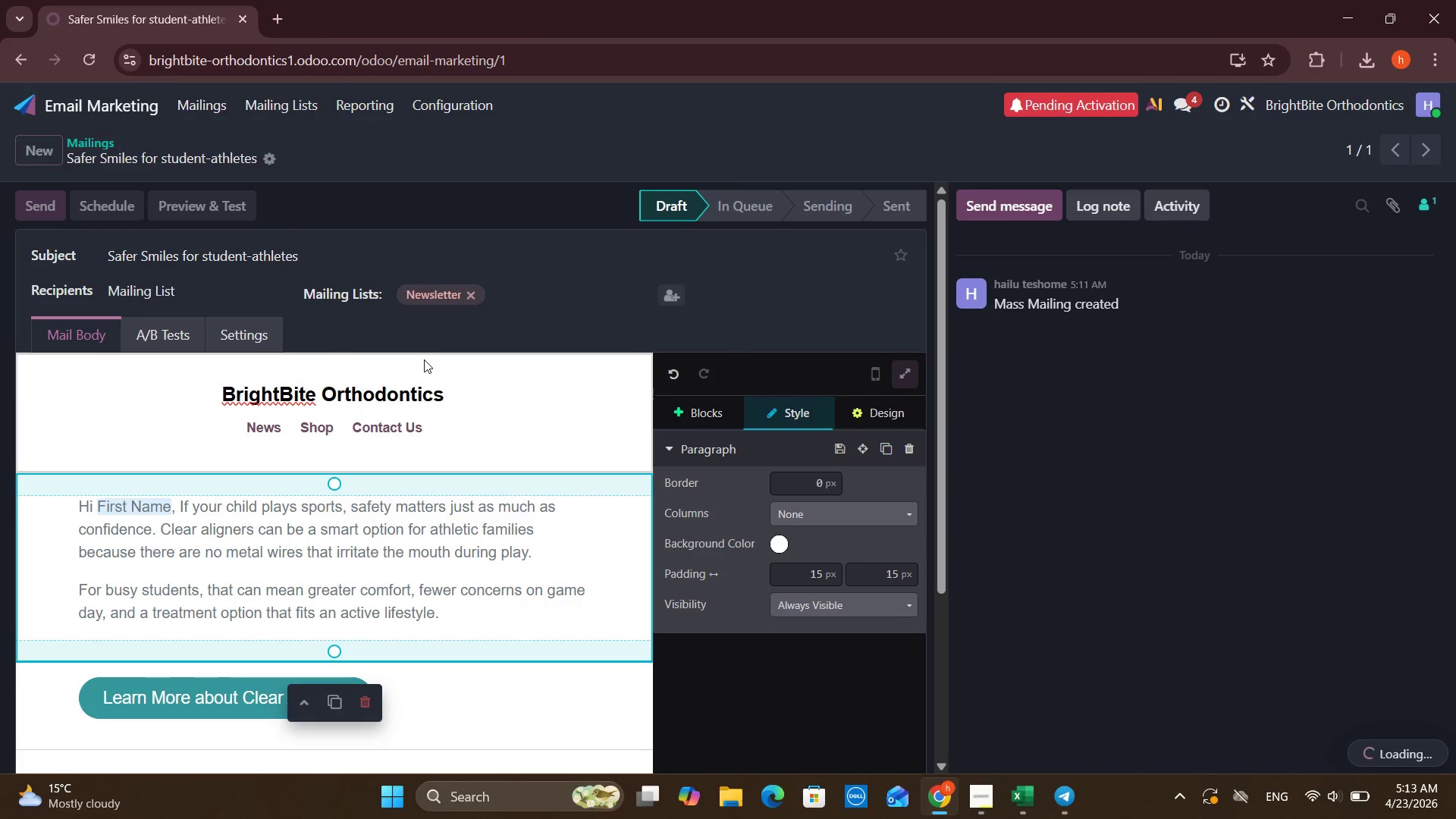 
left_click([391, 402])
 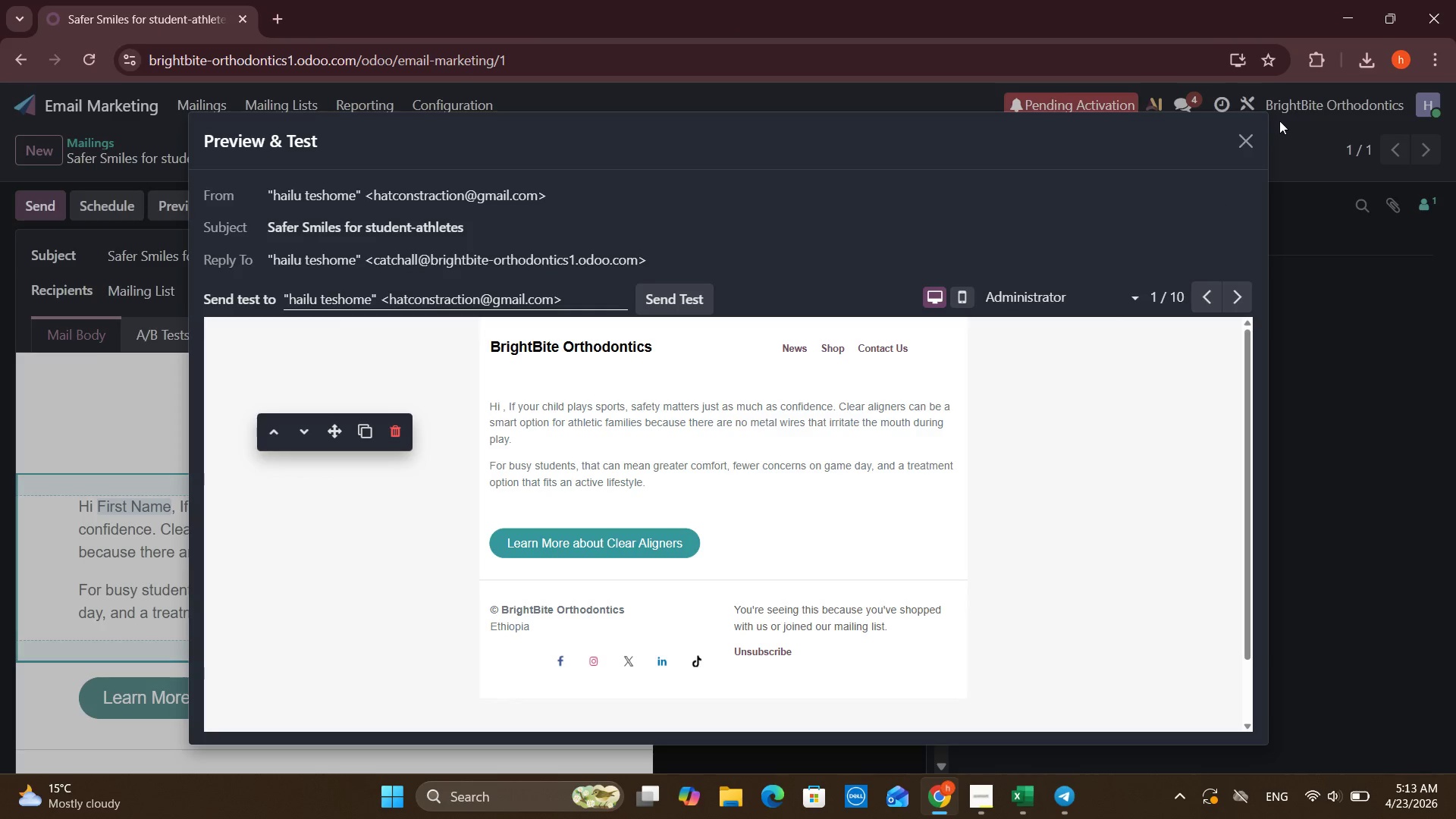 
wait(5.3)
 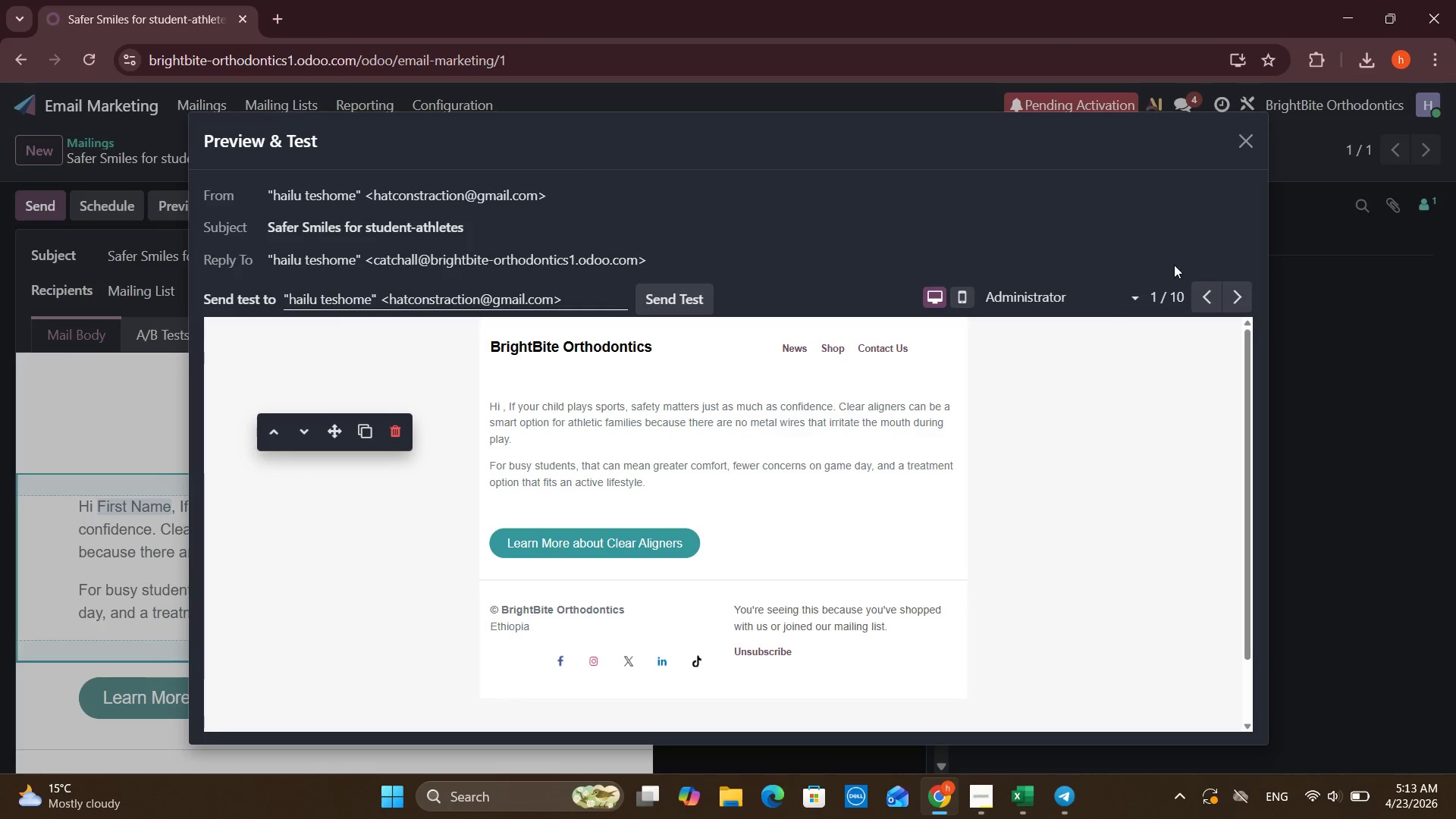 
left_click([1269, 134])
 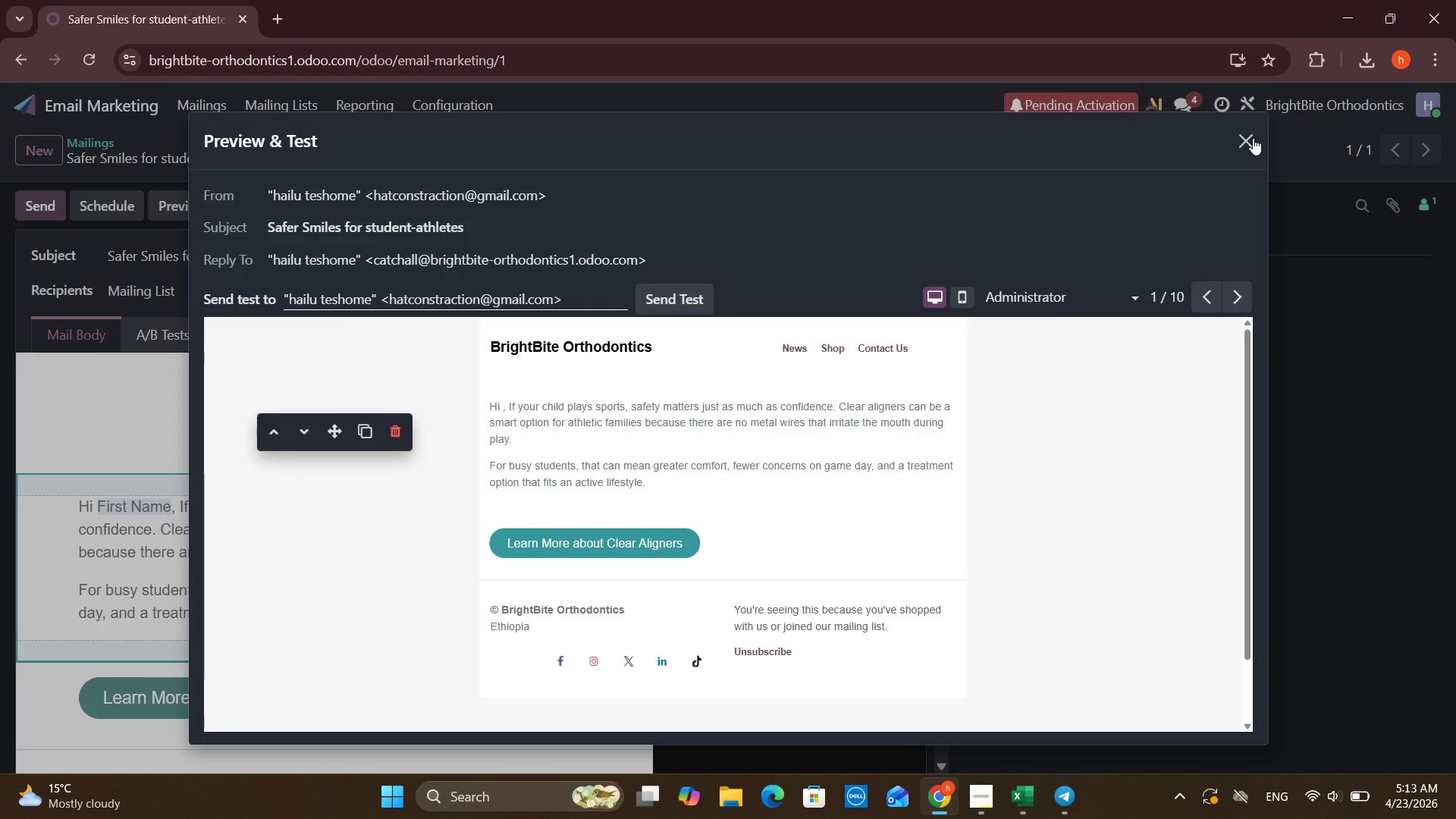 
left_click([1253, 138])
 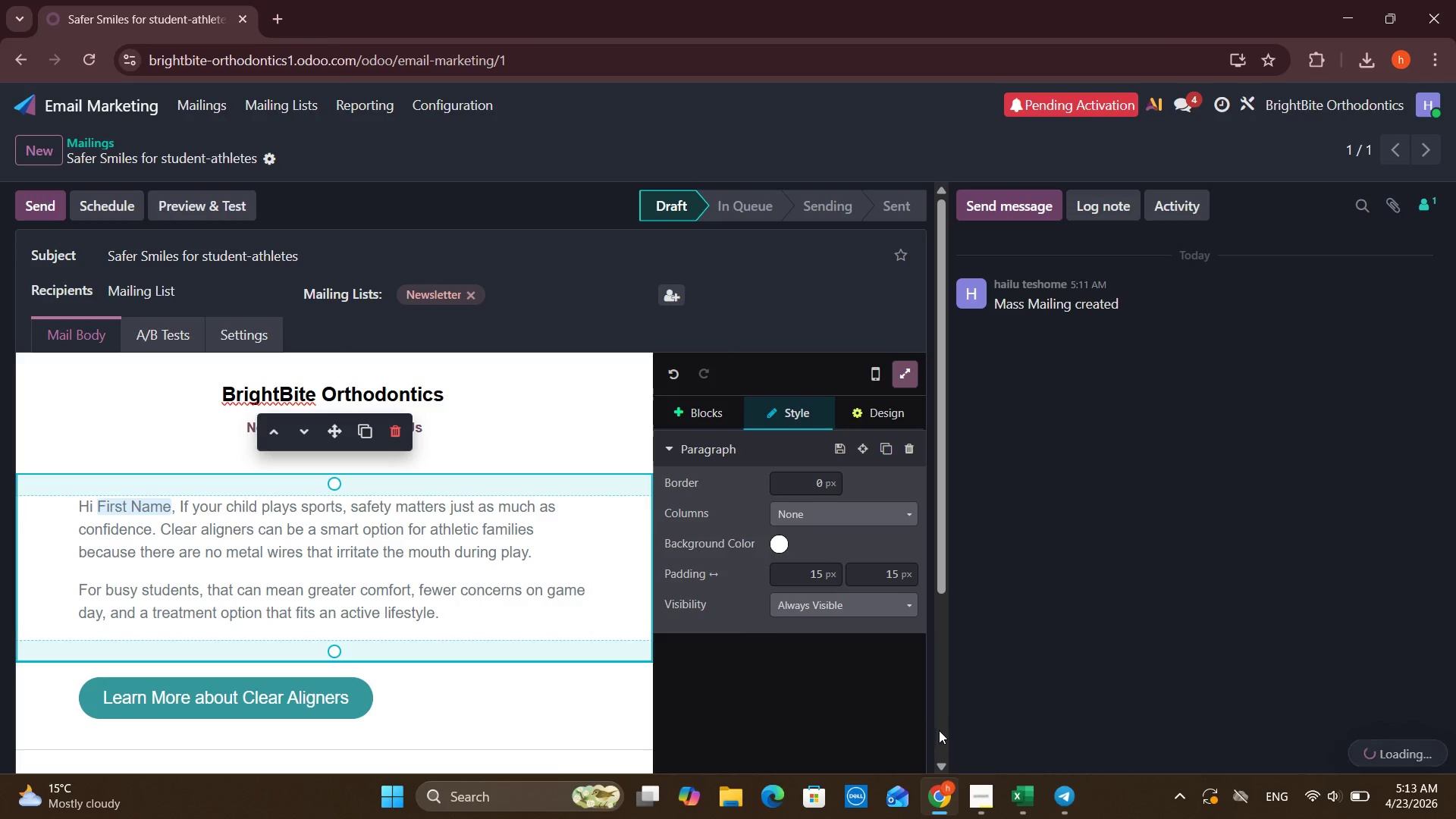 
left_click([968, 814])